 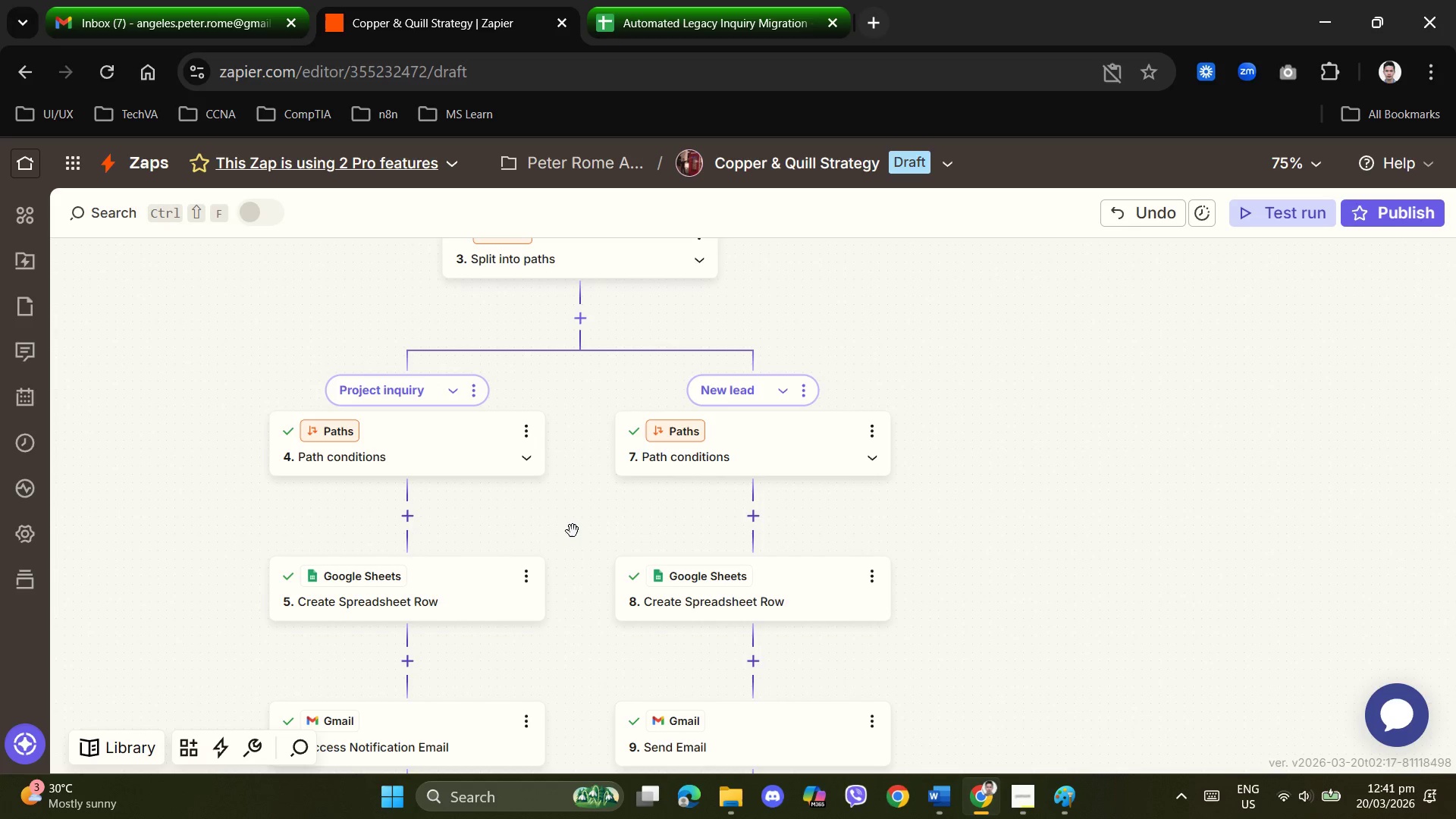 
scroll: coordinate [570, 541], scroll_direction: down, amount: 2.0
 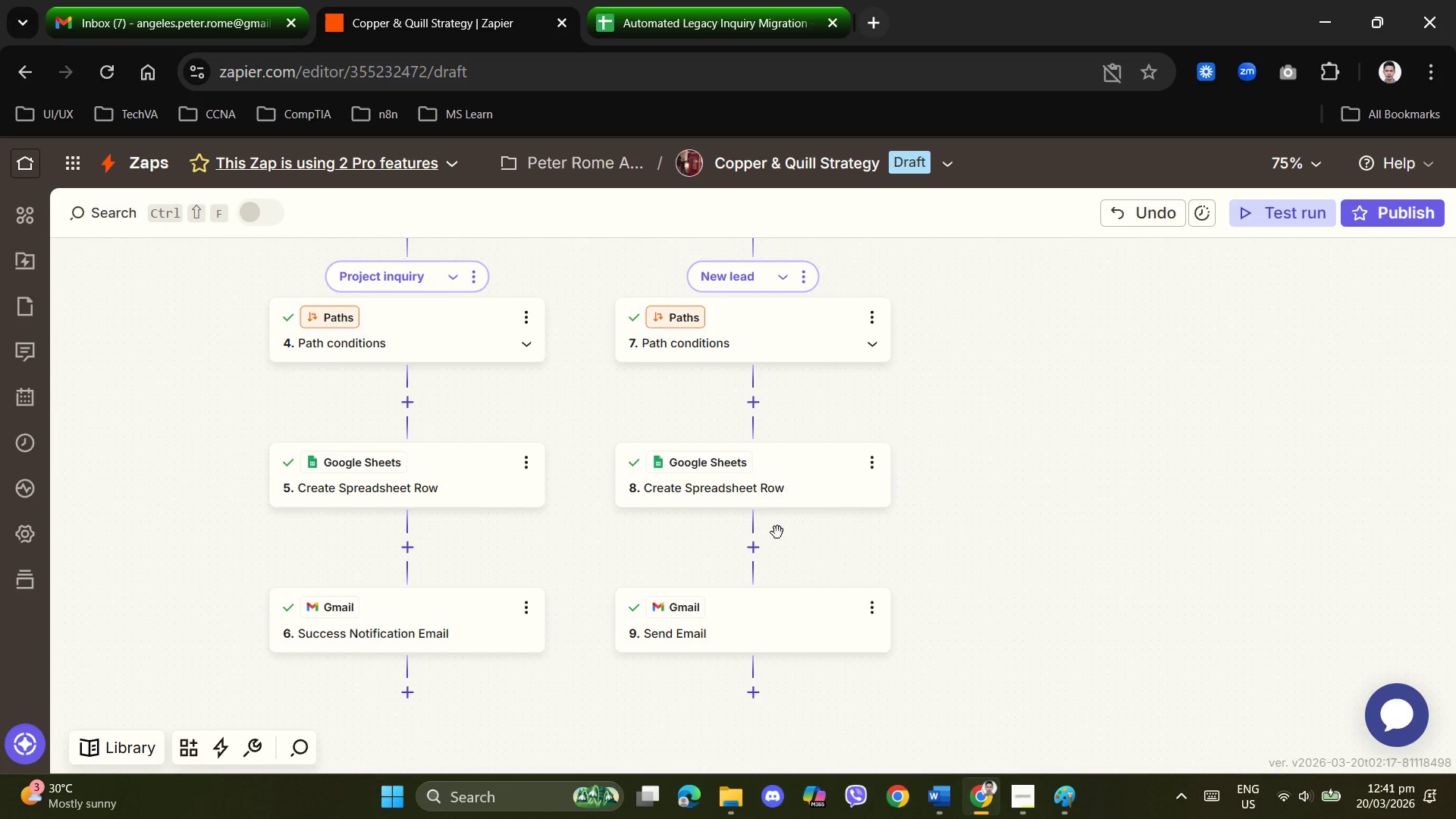 
left_click([875, 611])
 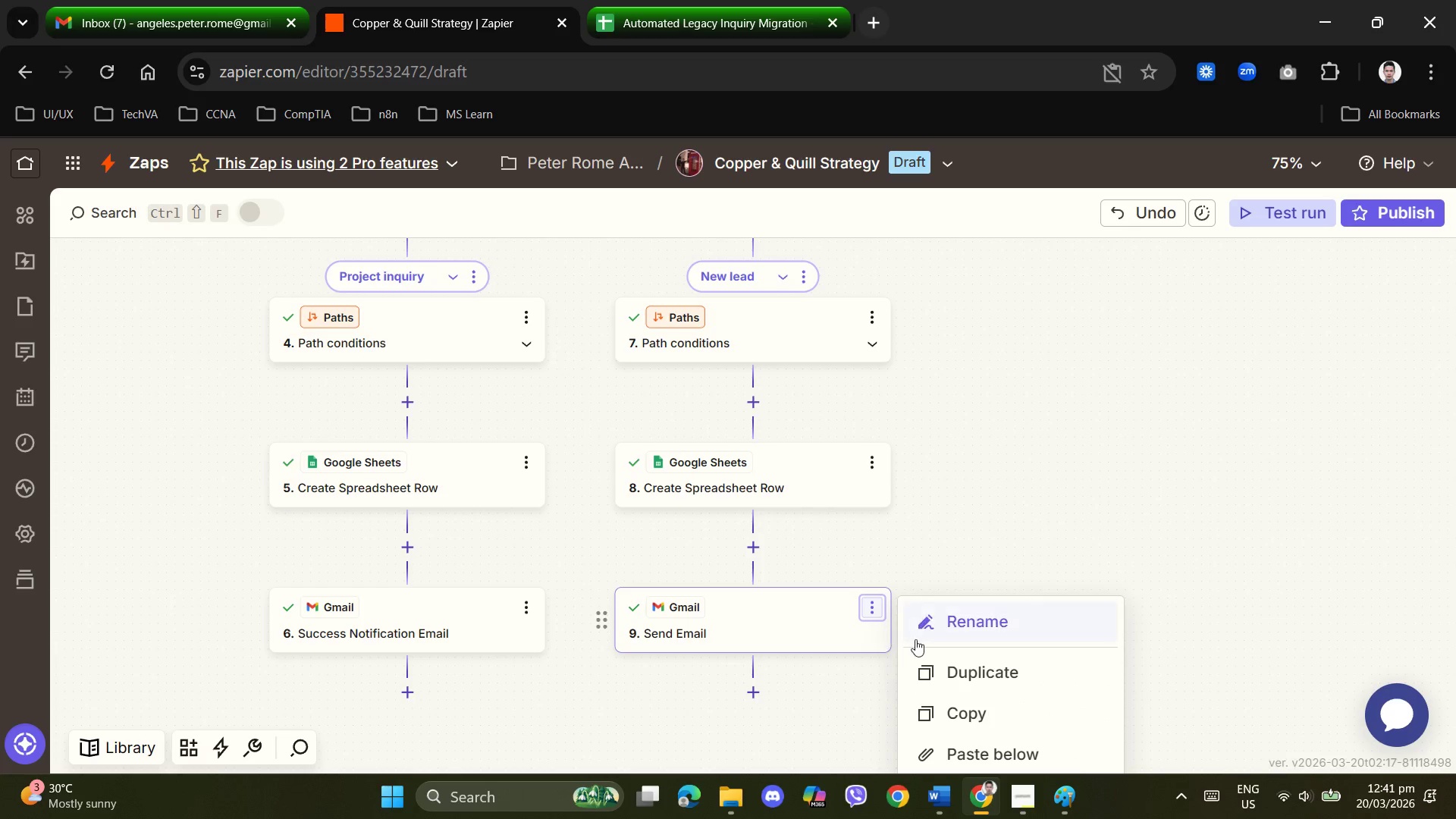 
left_click([952, 636])
 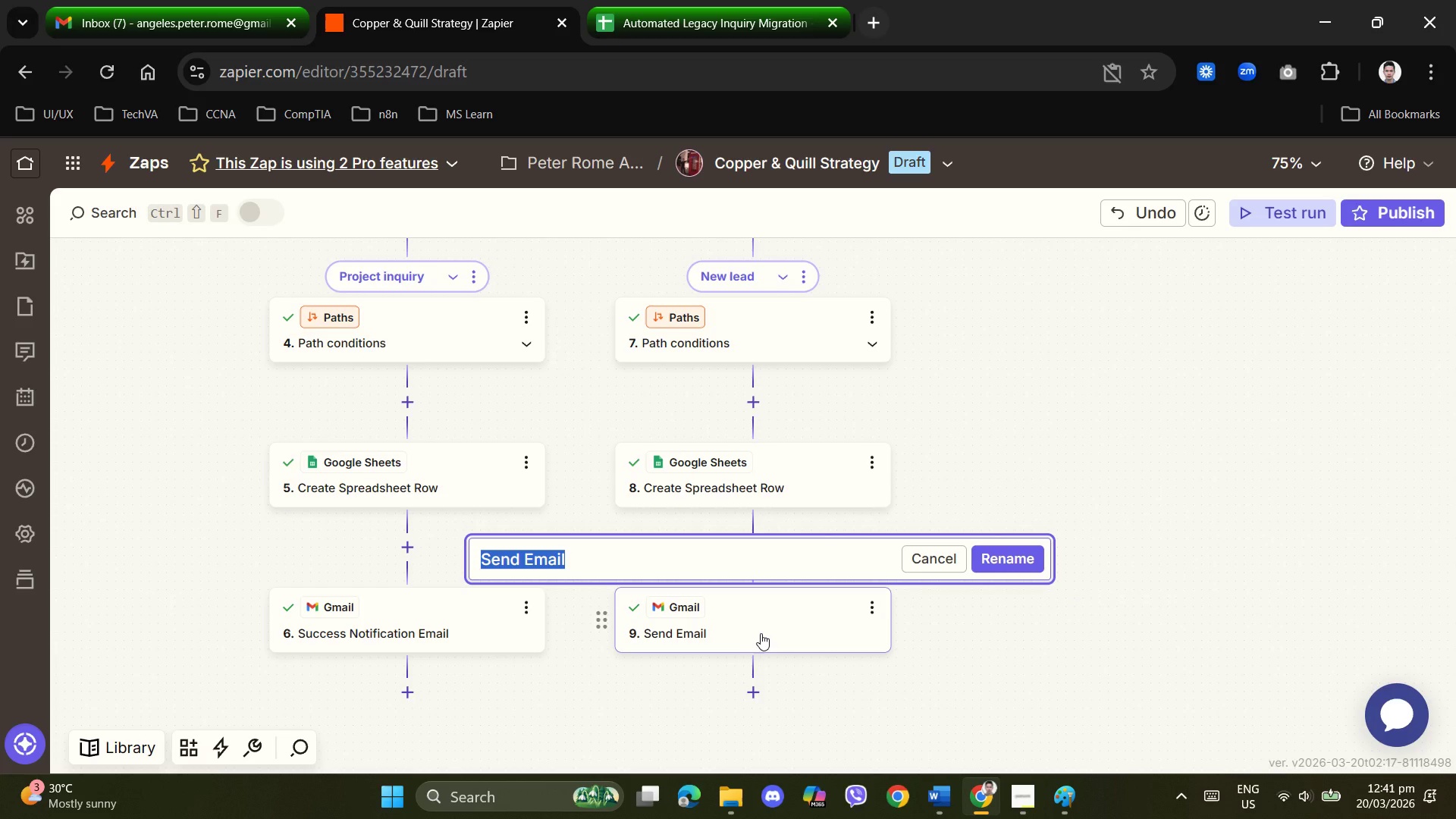 
type(Success Notifiication email)
key(Backspace)
key(Backspace)
key(Backspace)
key(Backspace)
key(Backspace)
type(Email)
 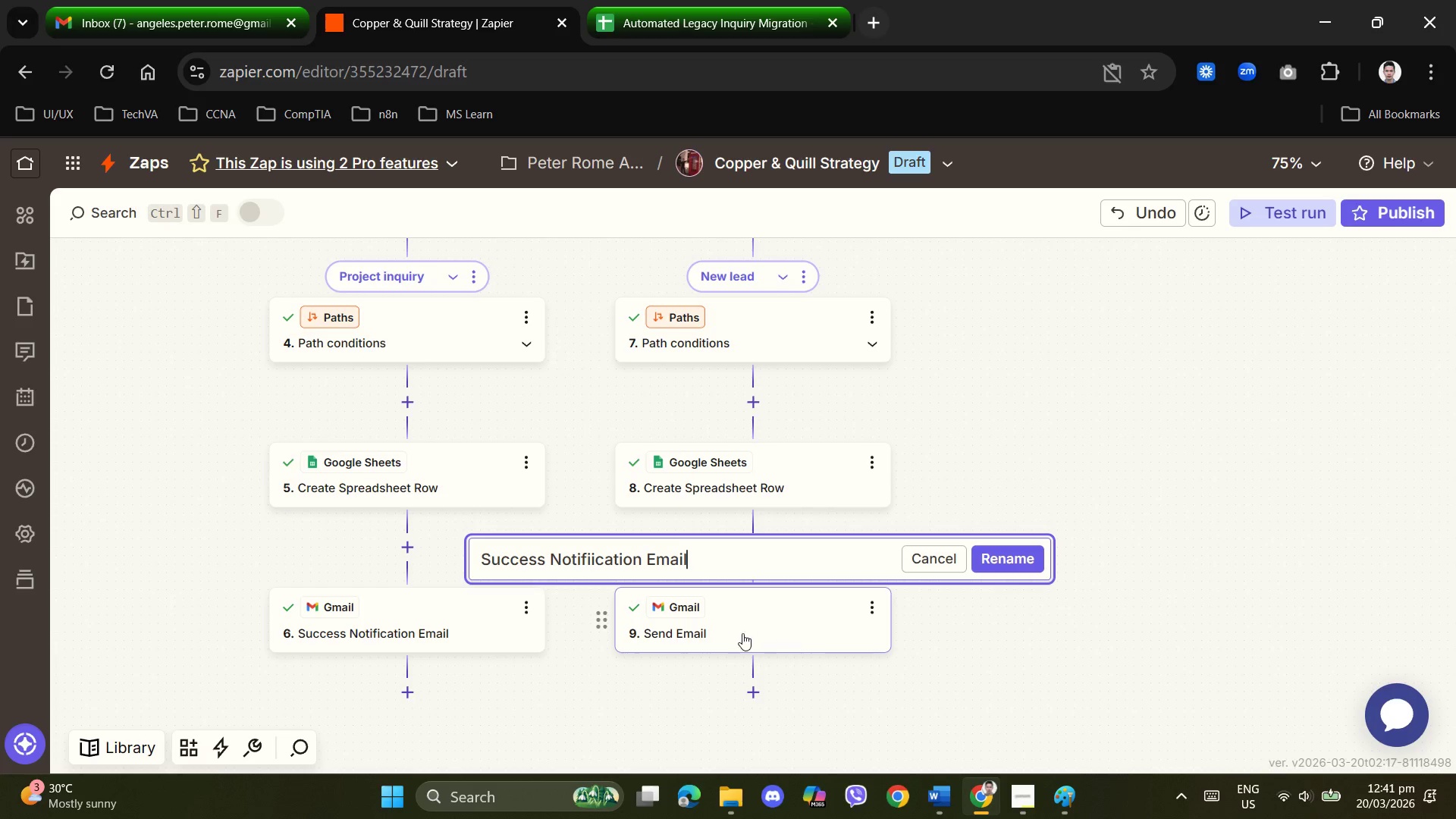 
left_click([595, 562])
 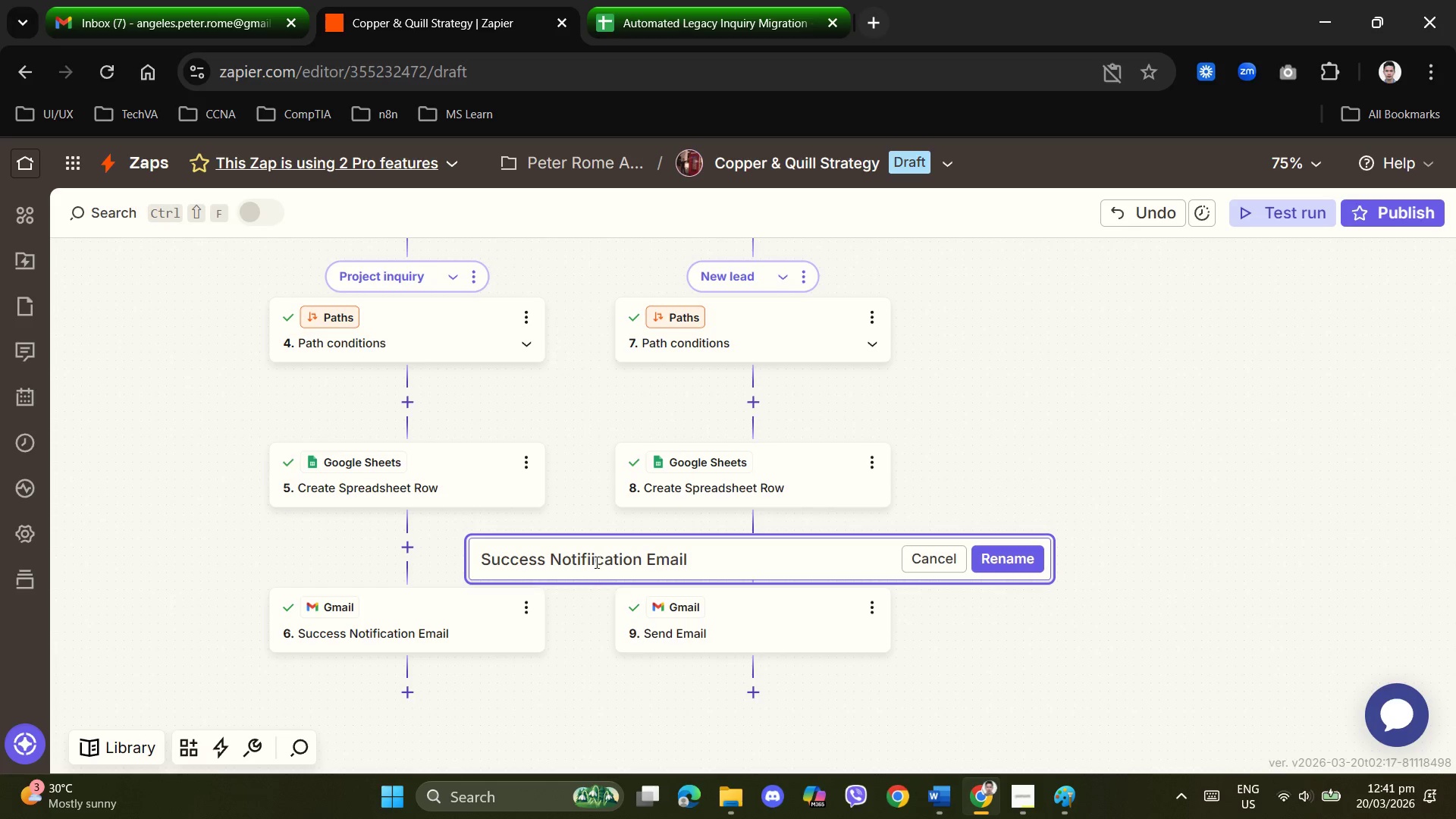 
key(Backspace)
 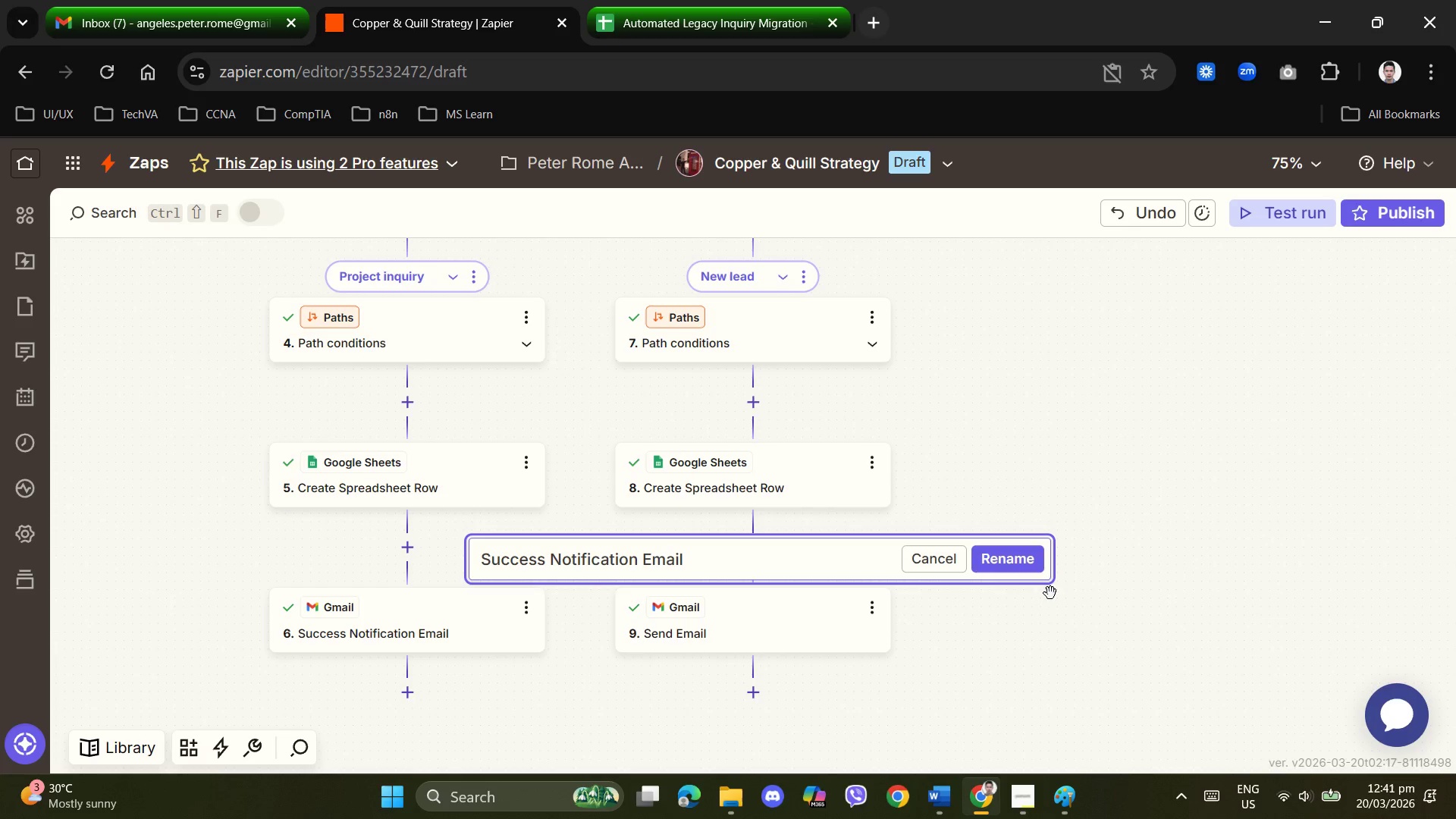 
left_click([1034, 569])
 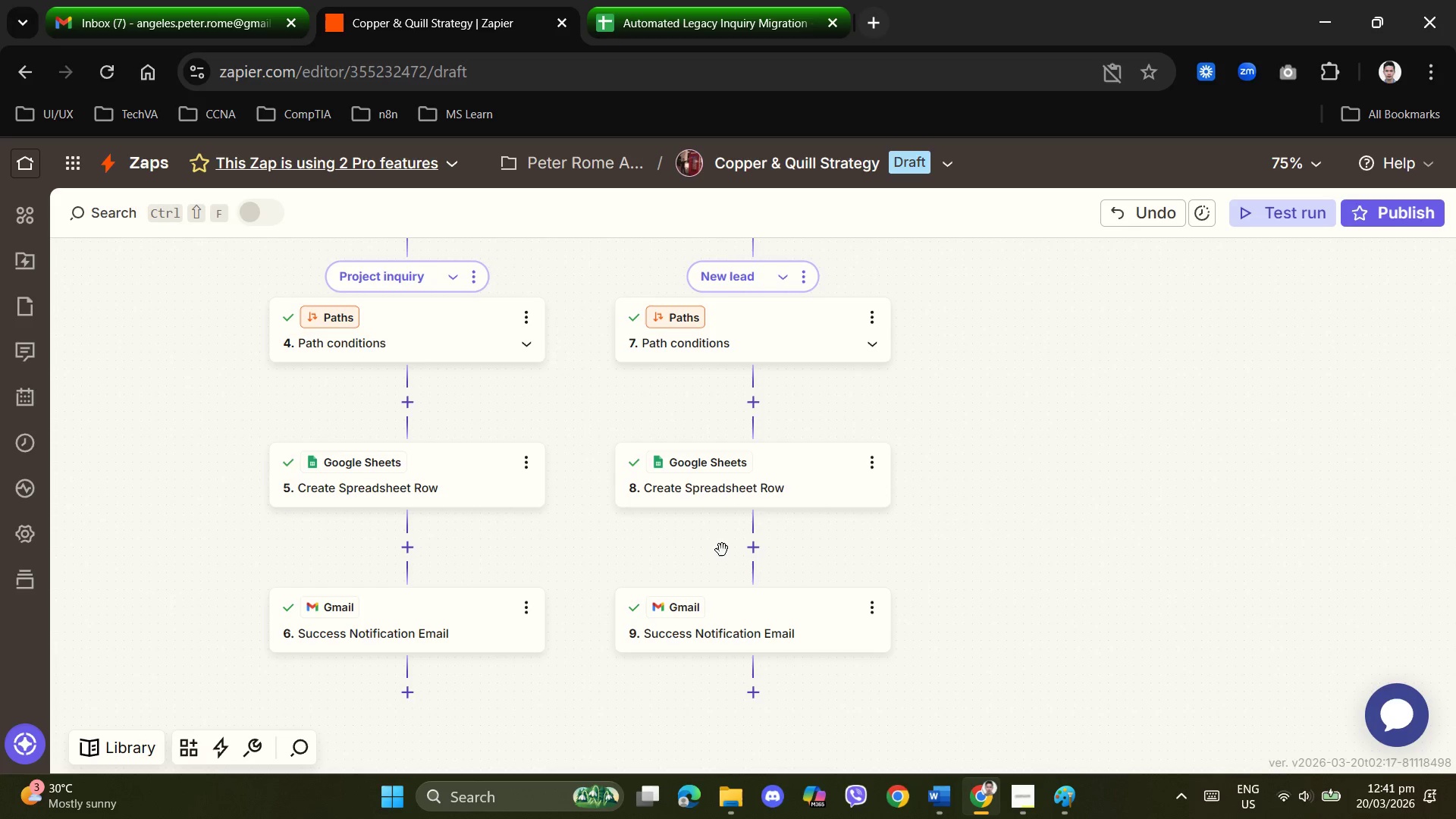 
wait(8.02)
 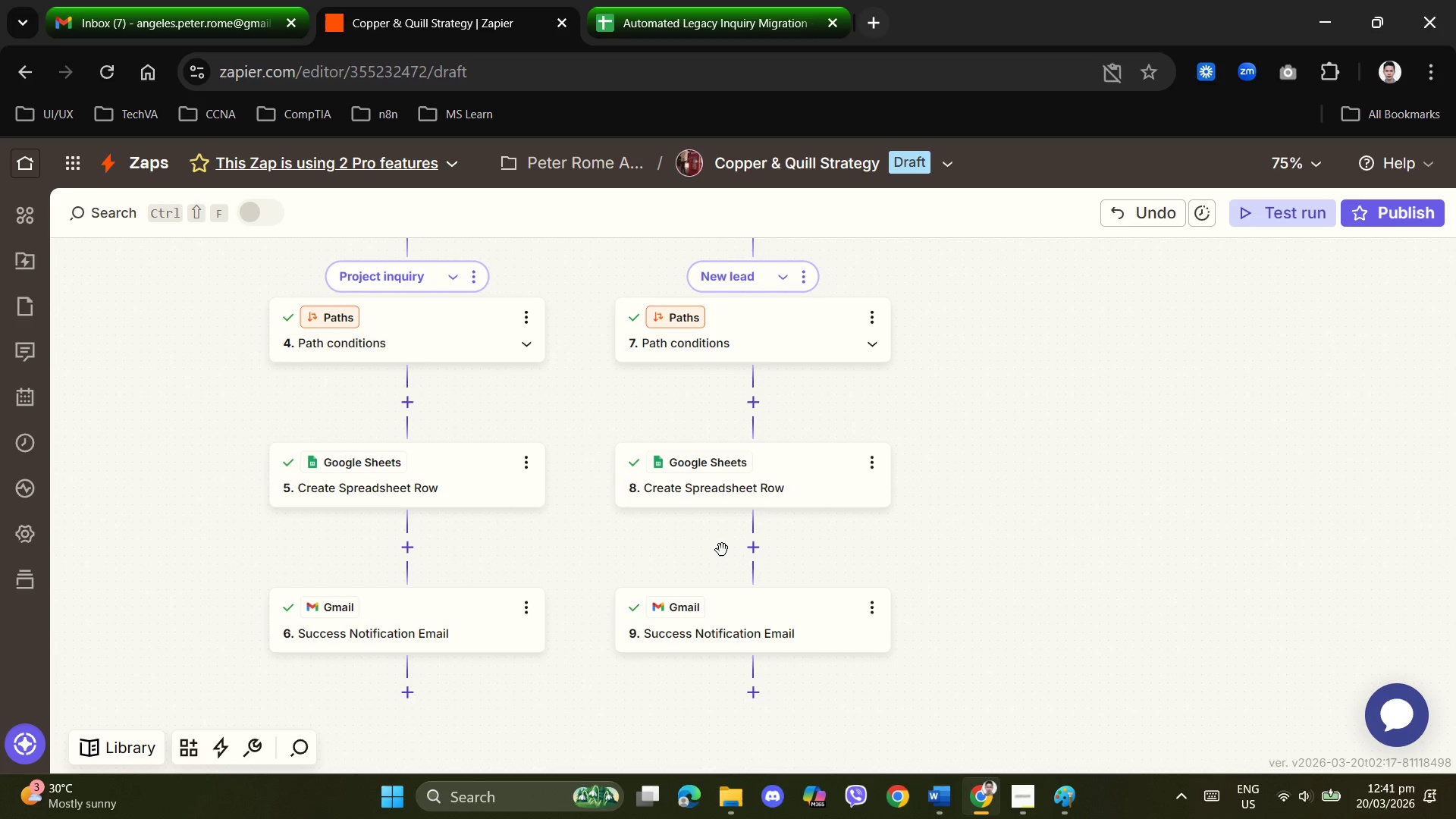 
left_click([1015, 795])